 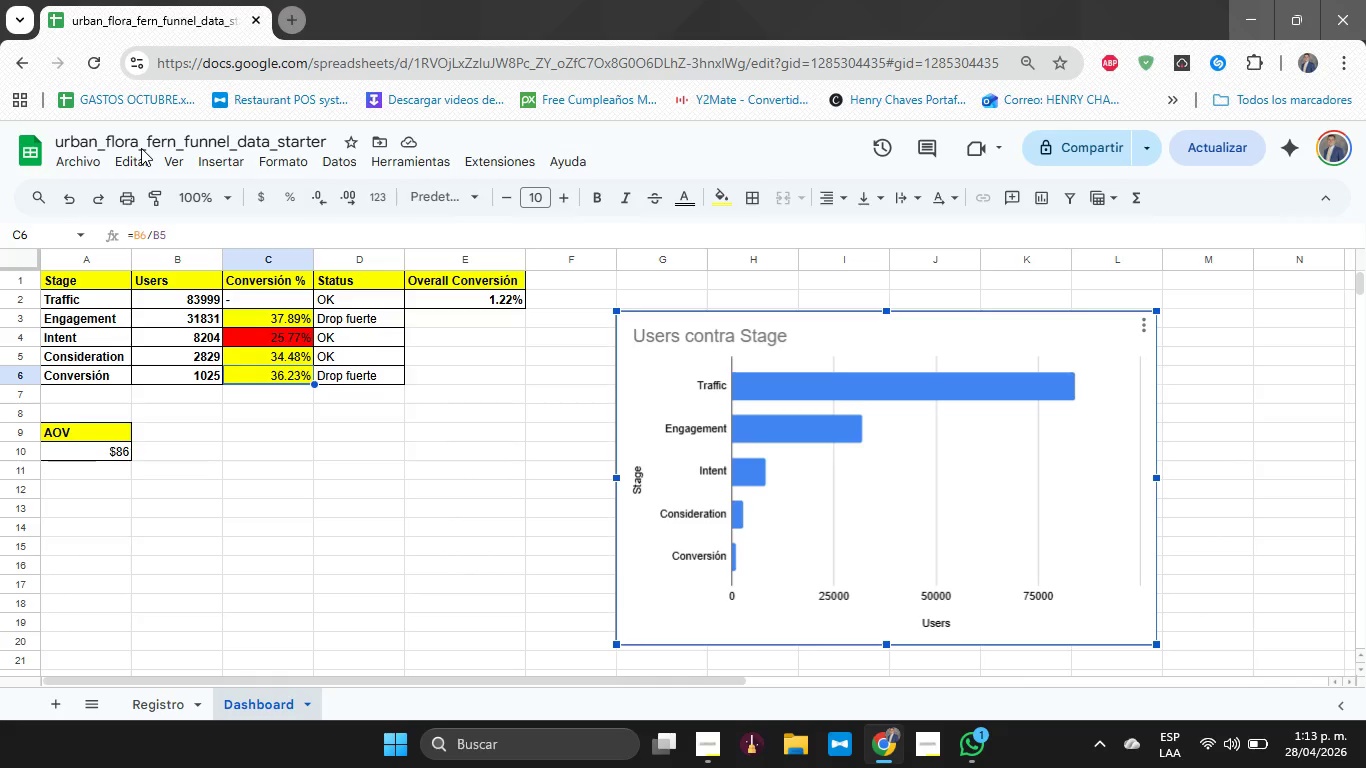 
double_click([157, 144])
 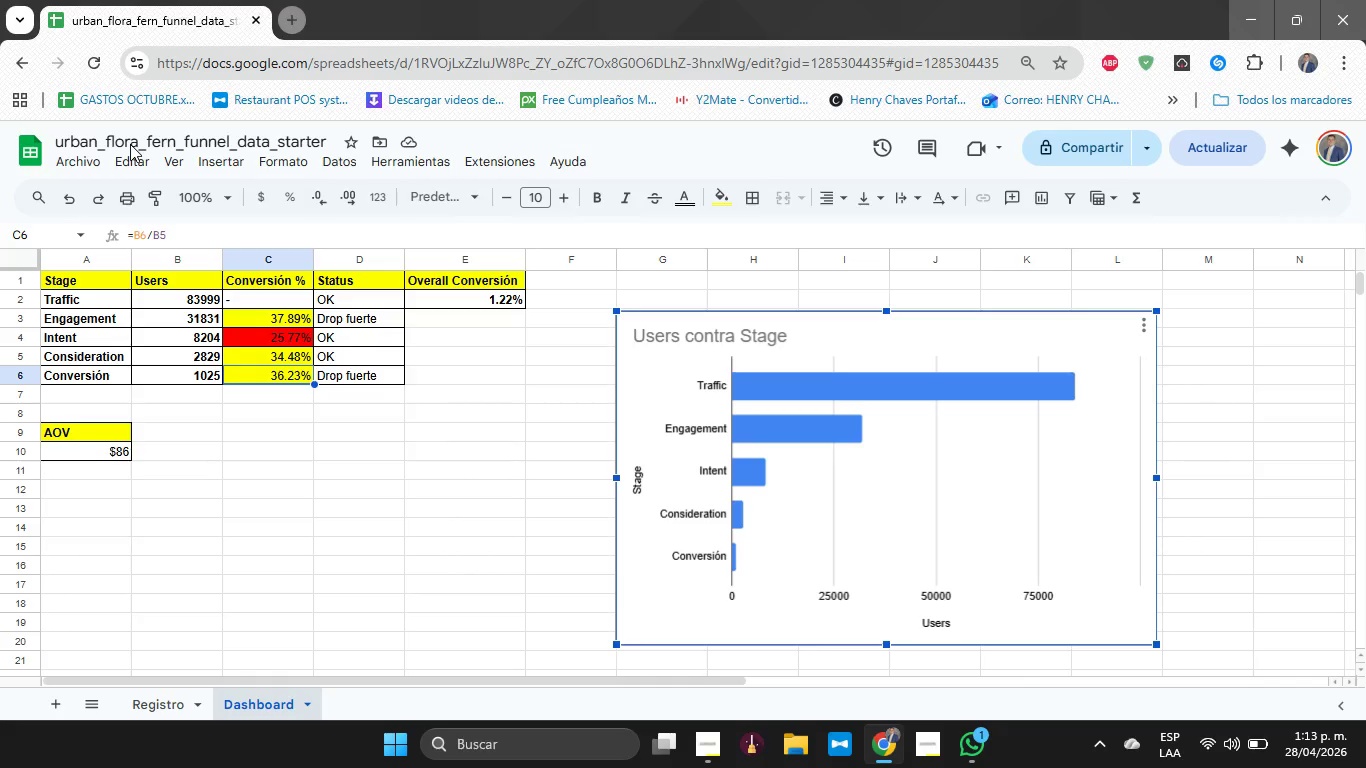 
left_click([130, 144])
 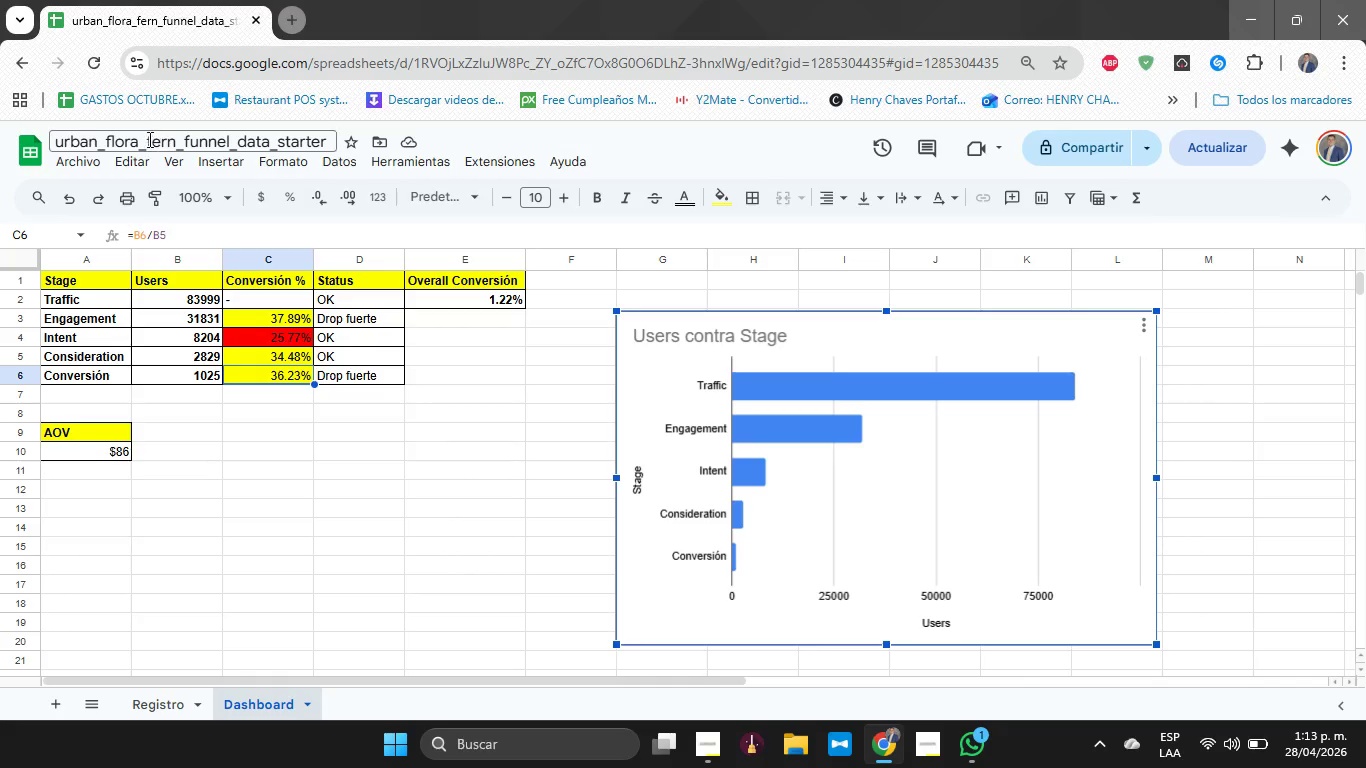 
left_click([148, 139])
 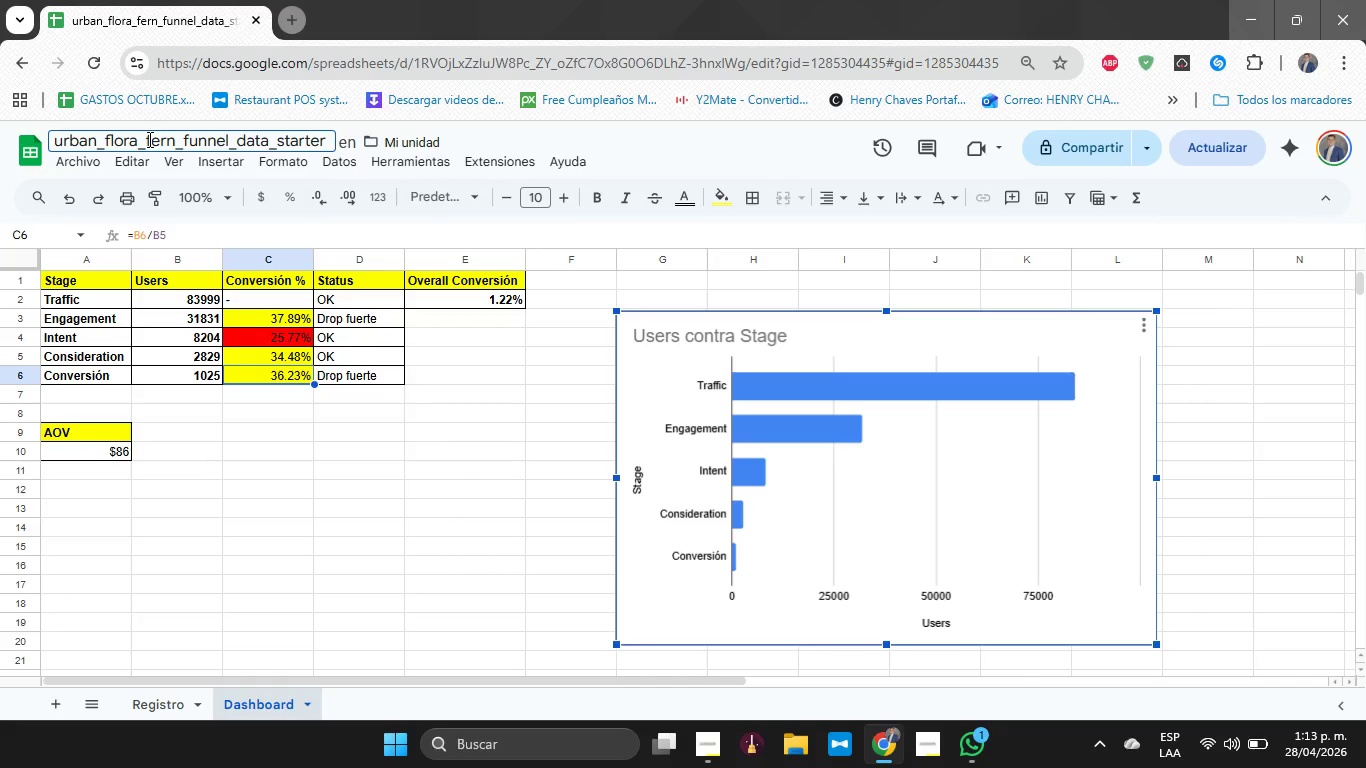 
double_click([148, 139])
 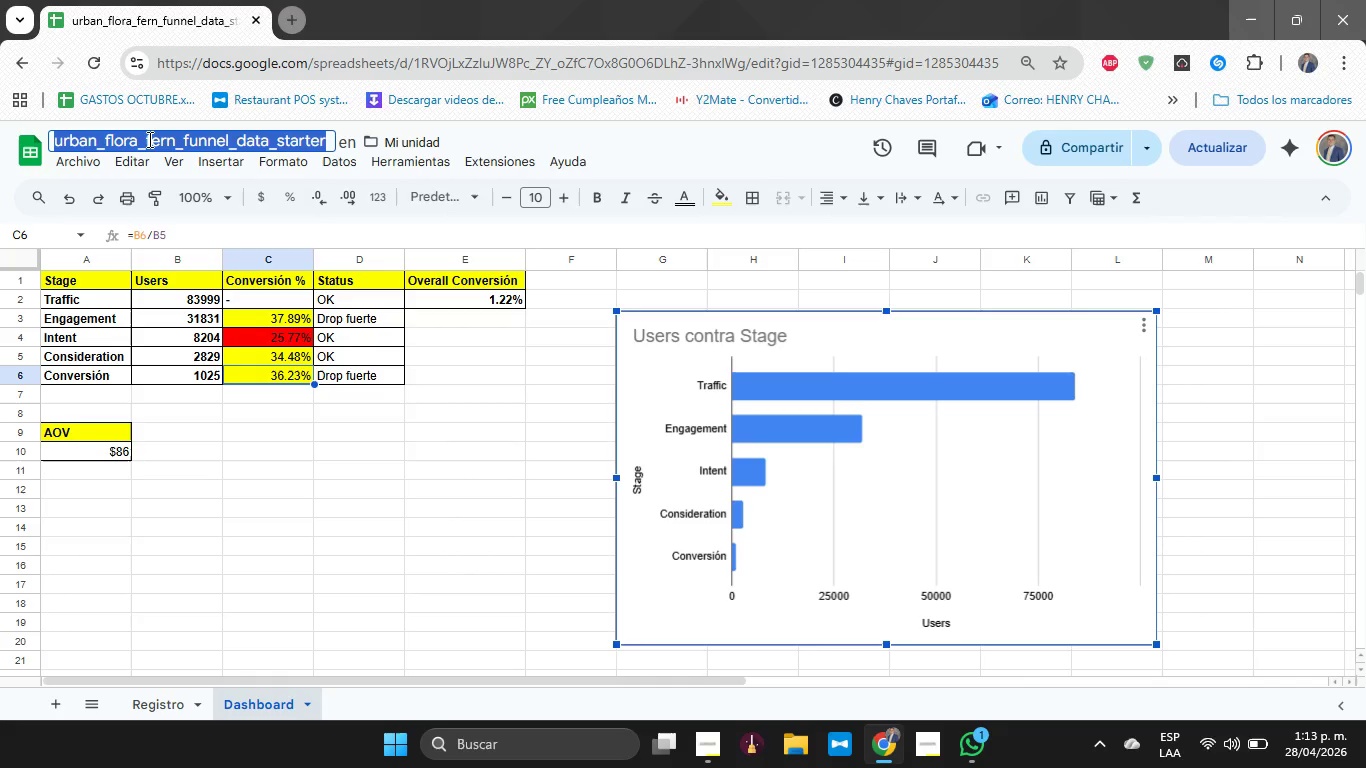 
triple_click([148, 139])
 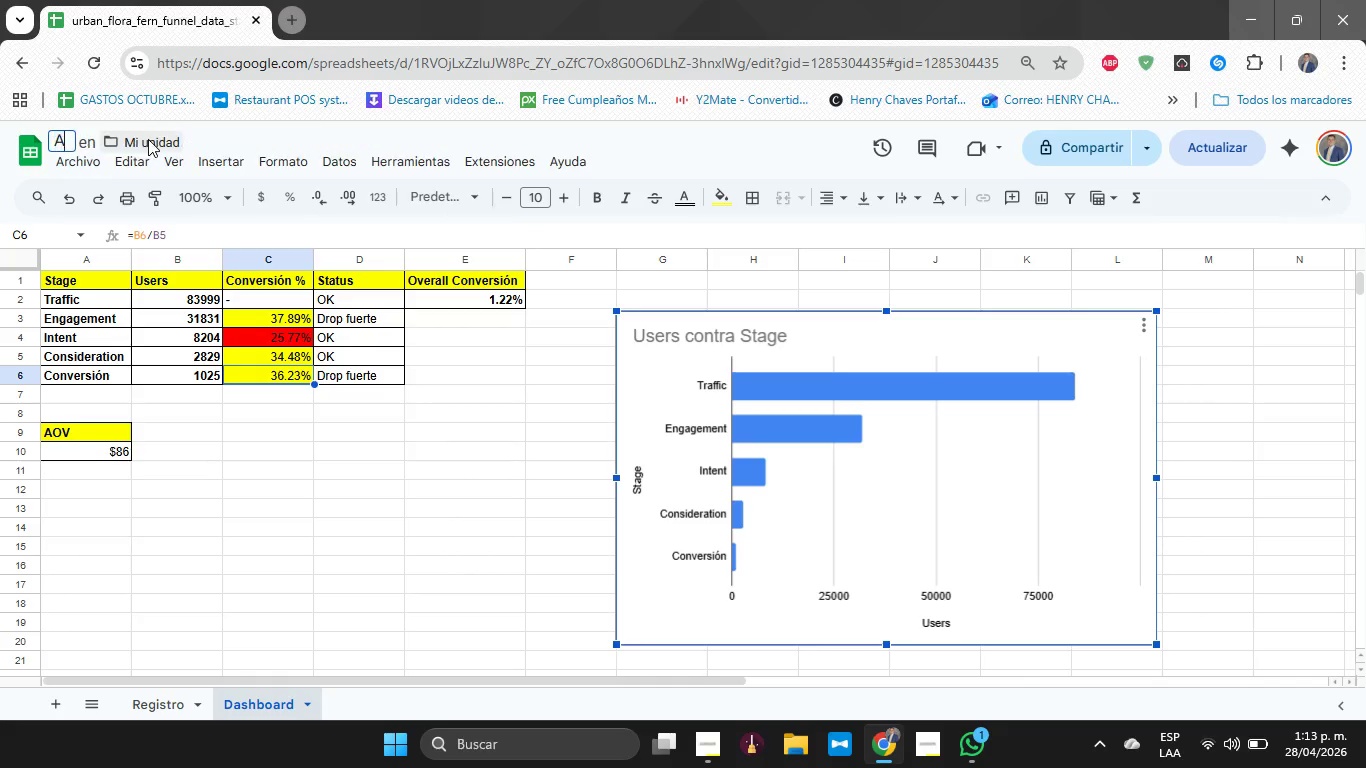 
type(Aurban Urban Flore Data)
 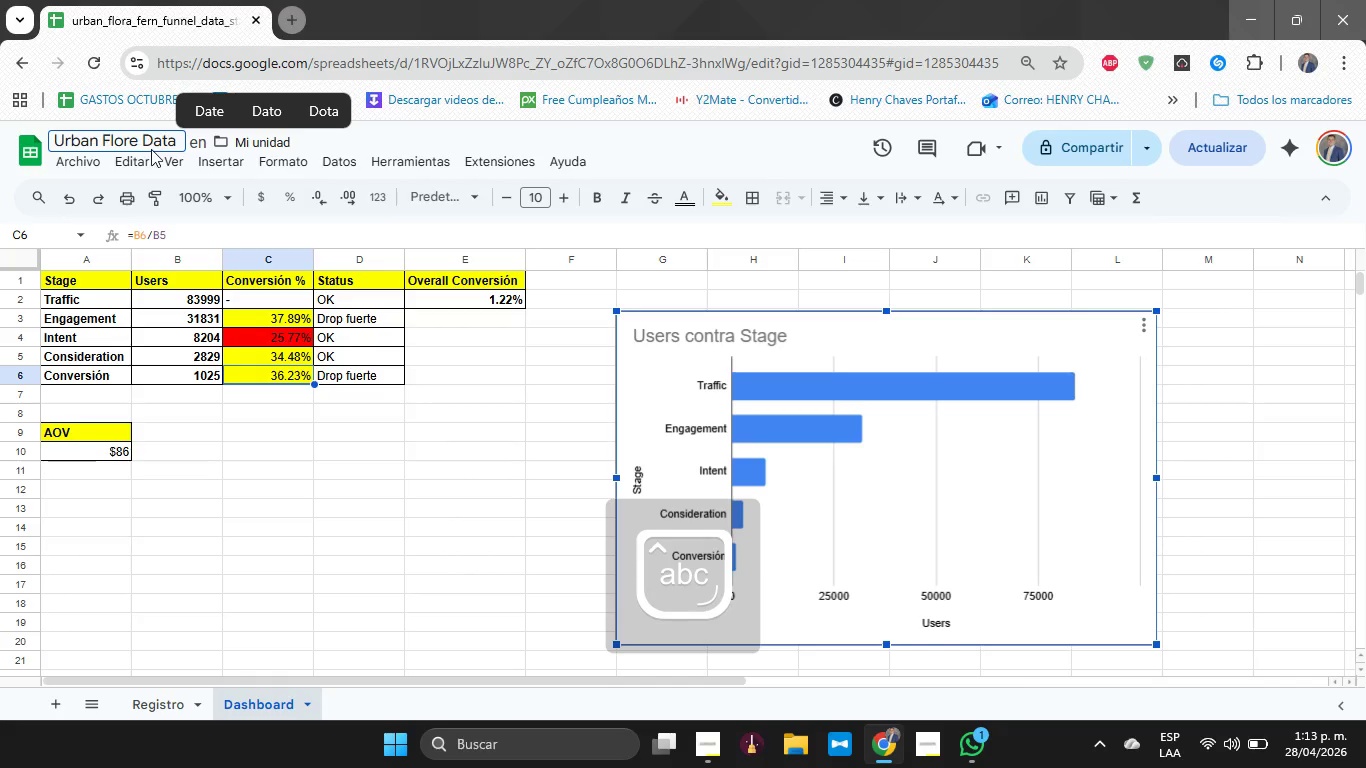 
hold_key(key=Backspace, duration=0.91)
 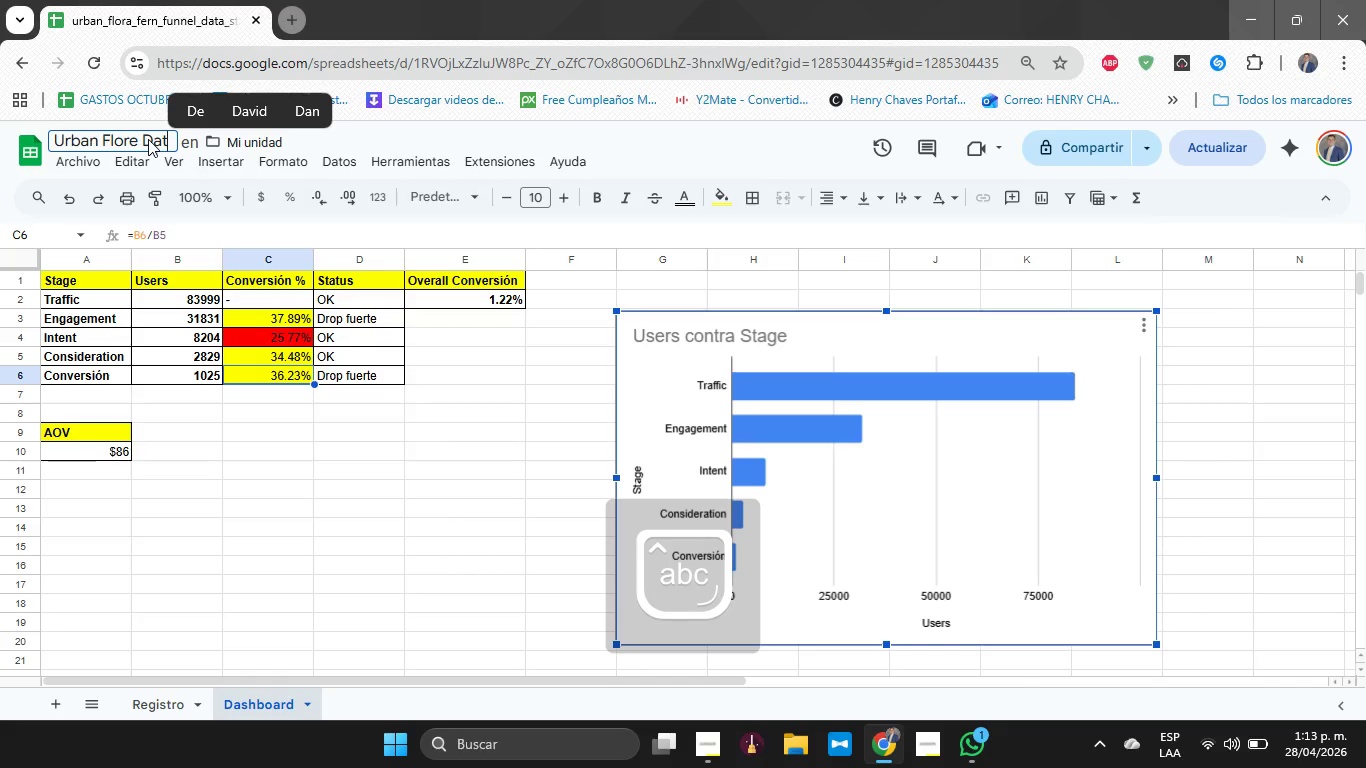 
left_click([173, 503])
 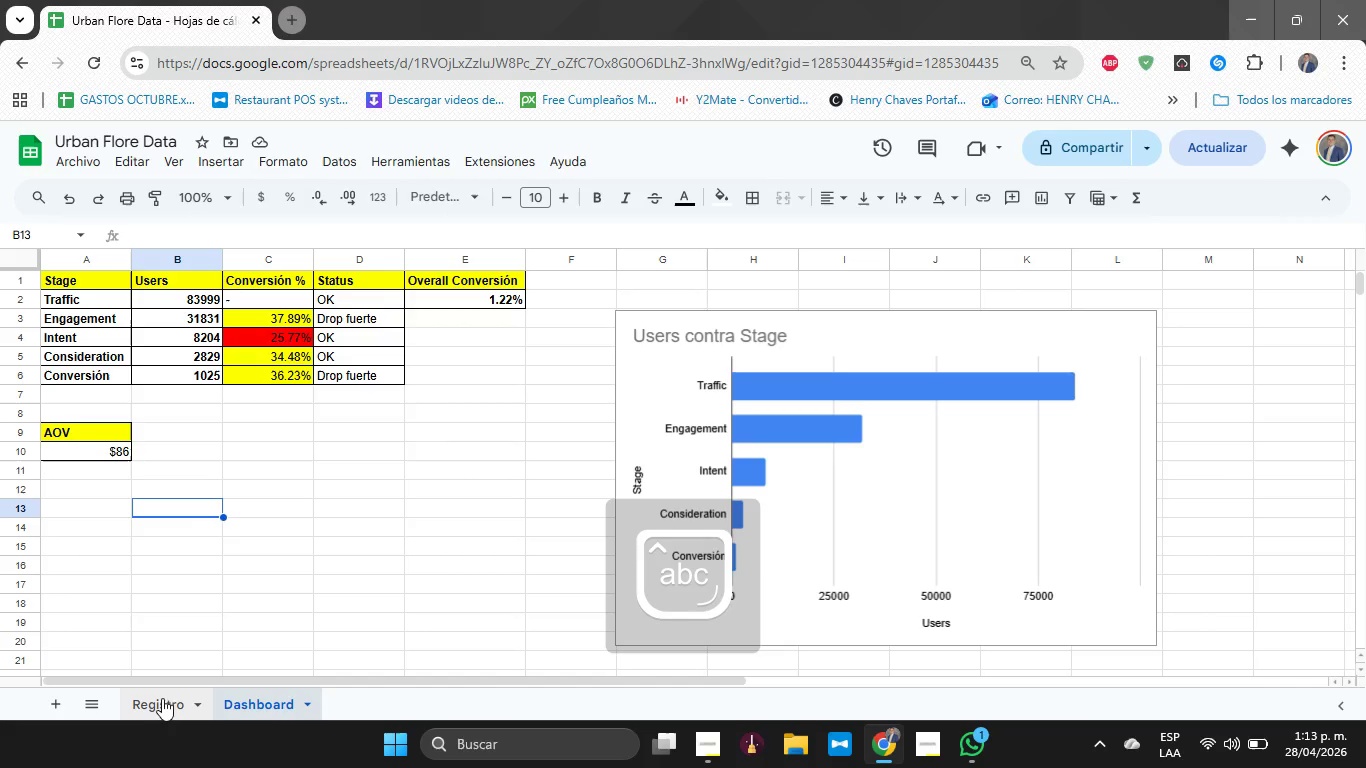 
left_click([165, 704])
 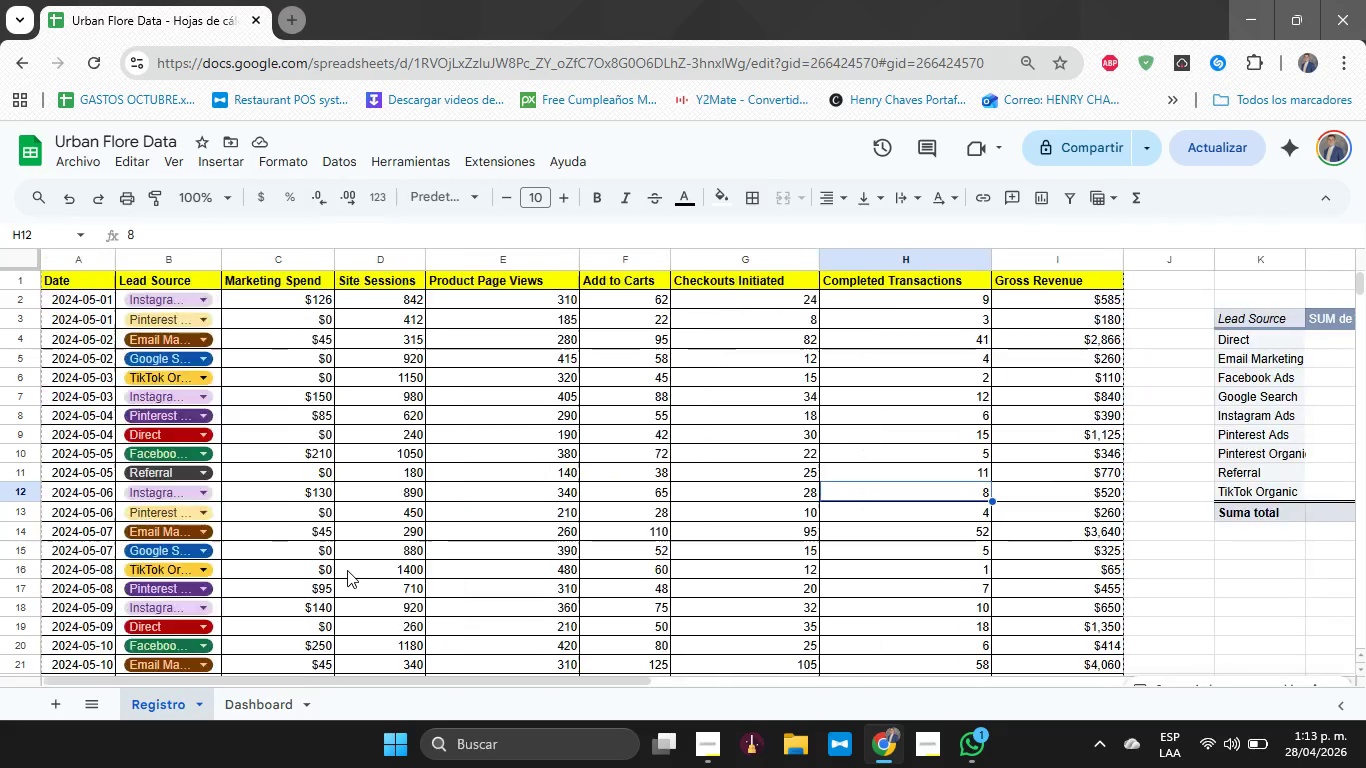 
left_click([509, 391])
 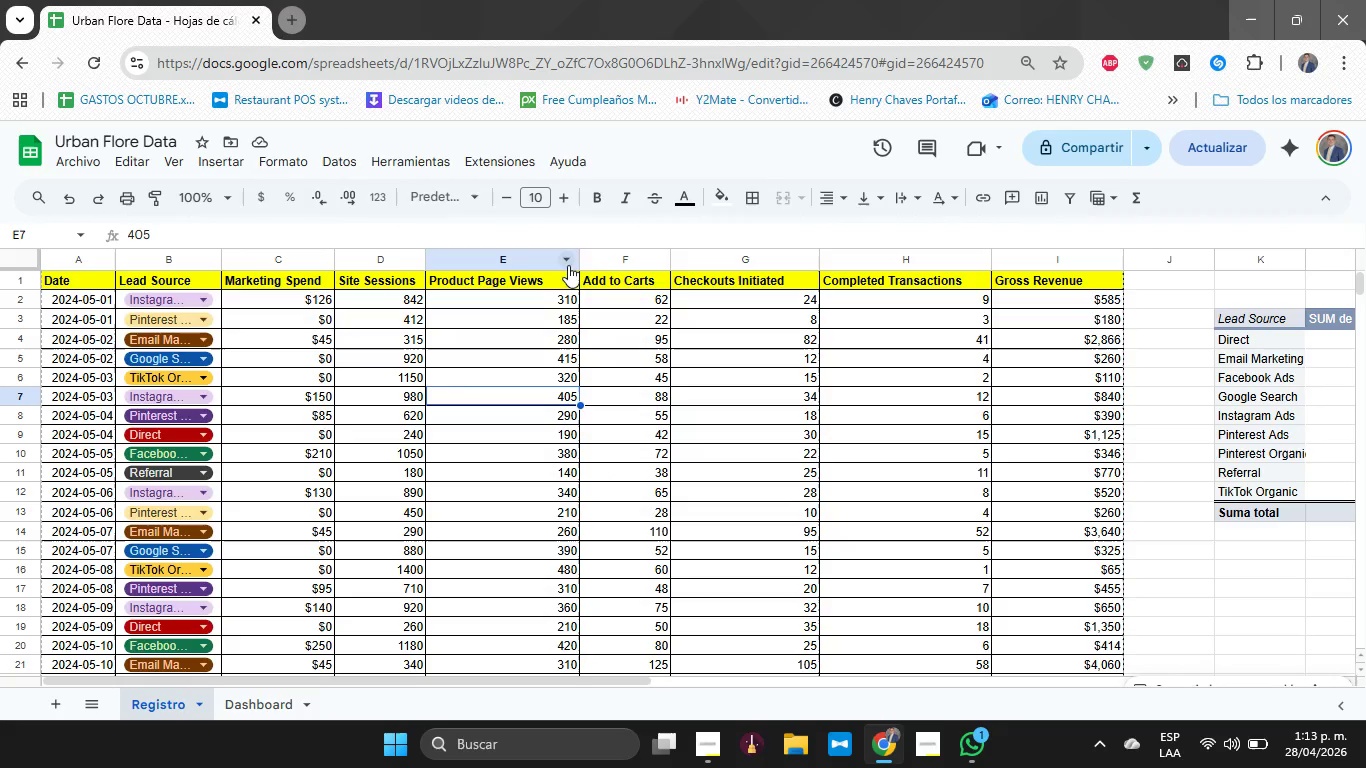 
left_click_drag(start_coordinate=[577, 257], to_coordinate=[552, 257])
 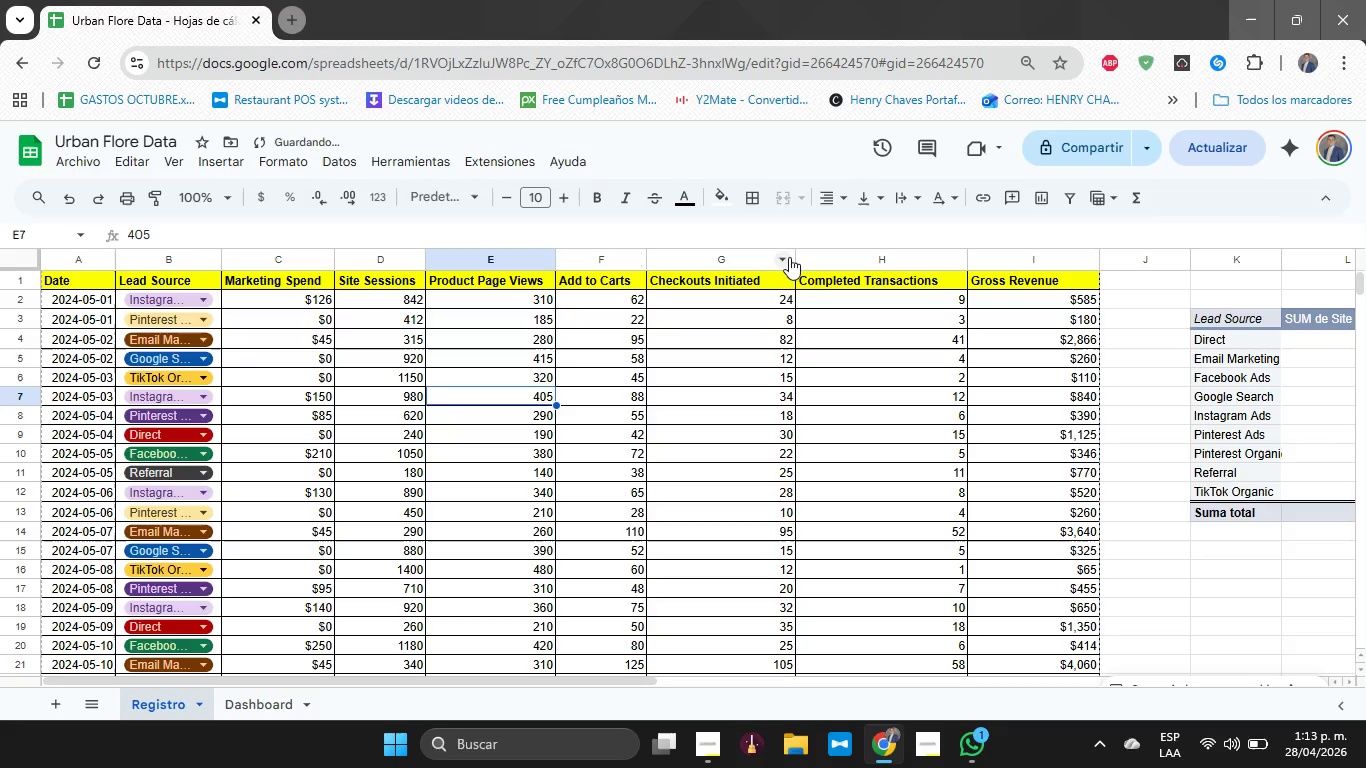 
left_click_drag(start_coordinate=[797, 256], to_coordinate=[776, 257])
 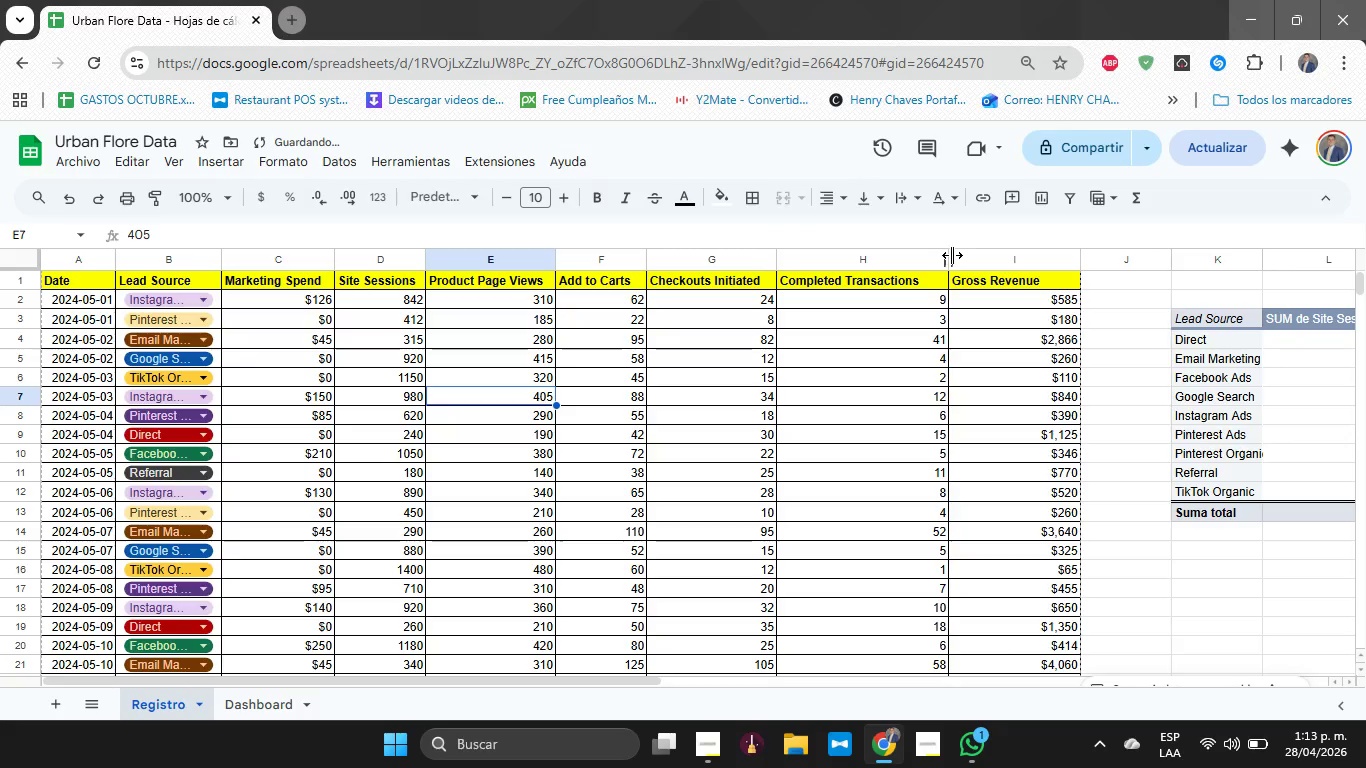 
left_click_drag(start_coordinate=[952, 255], to_coordinate=[935, 260])
 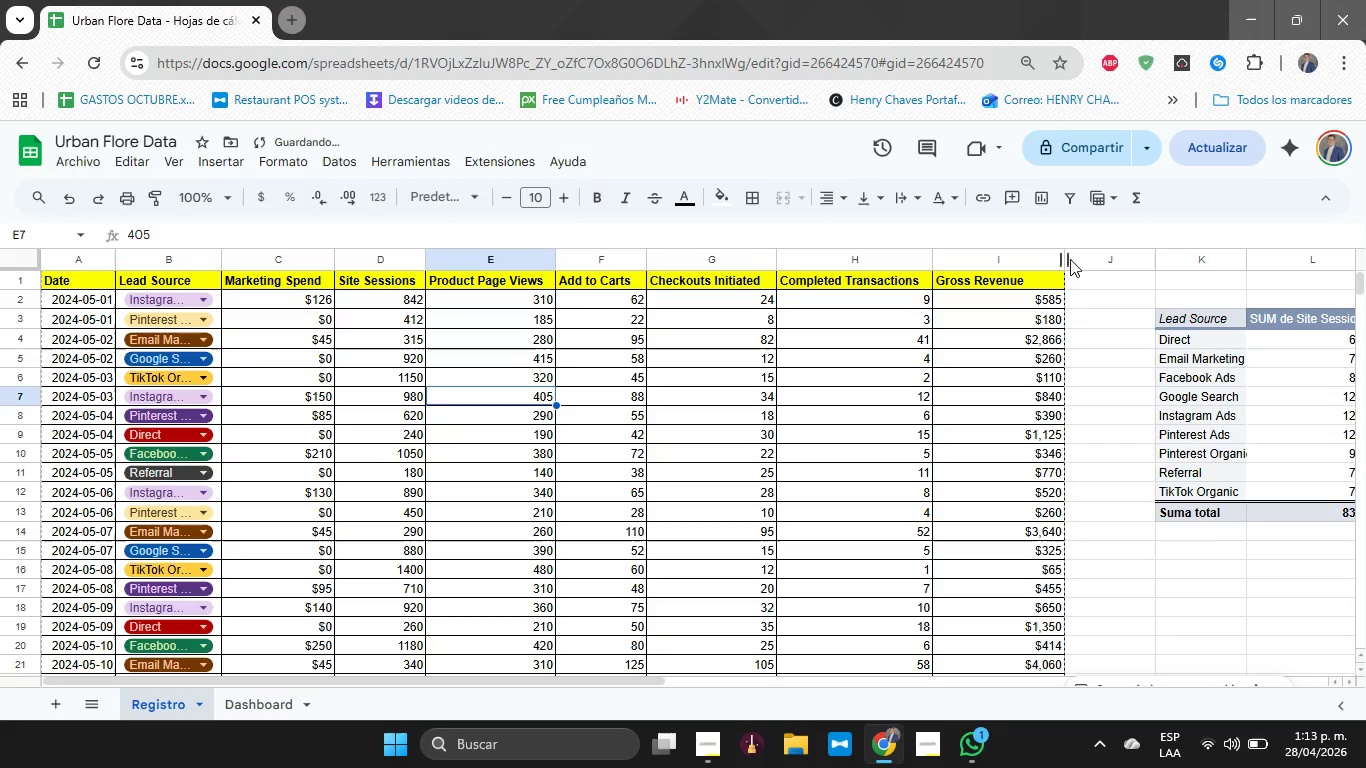 
left_click_drag(start_coordinate=[1070, 259], to_coordinate=[1075, 261])
 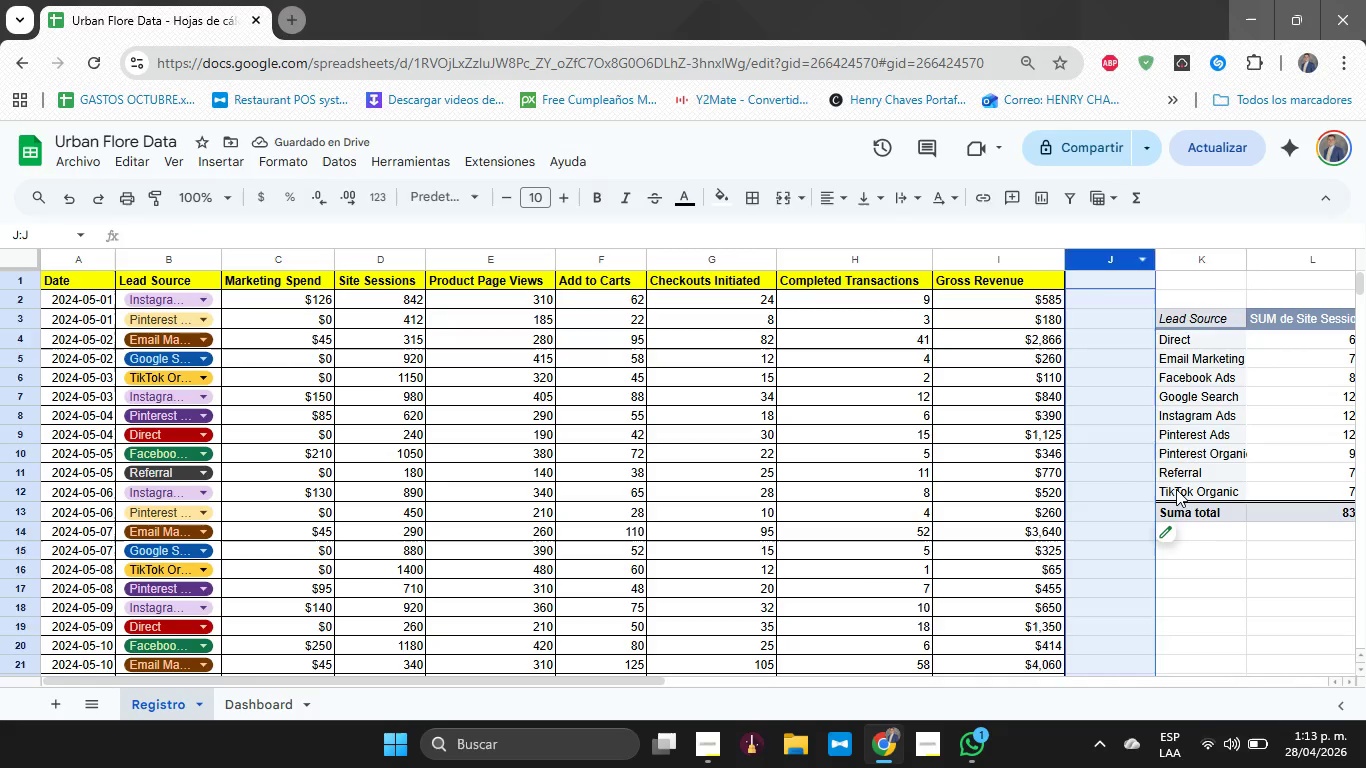 
left_click([1176, 489])
 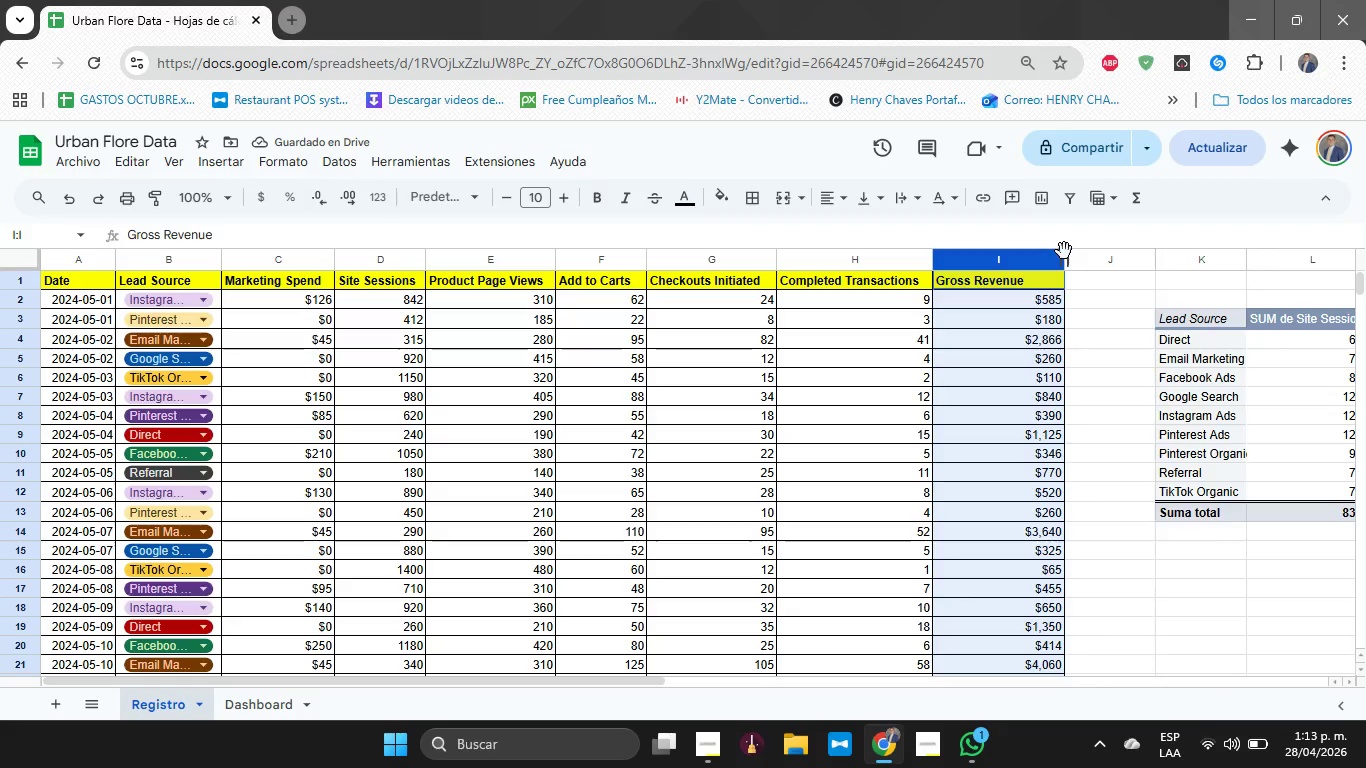 
double_click([1064, 251])
 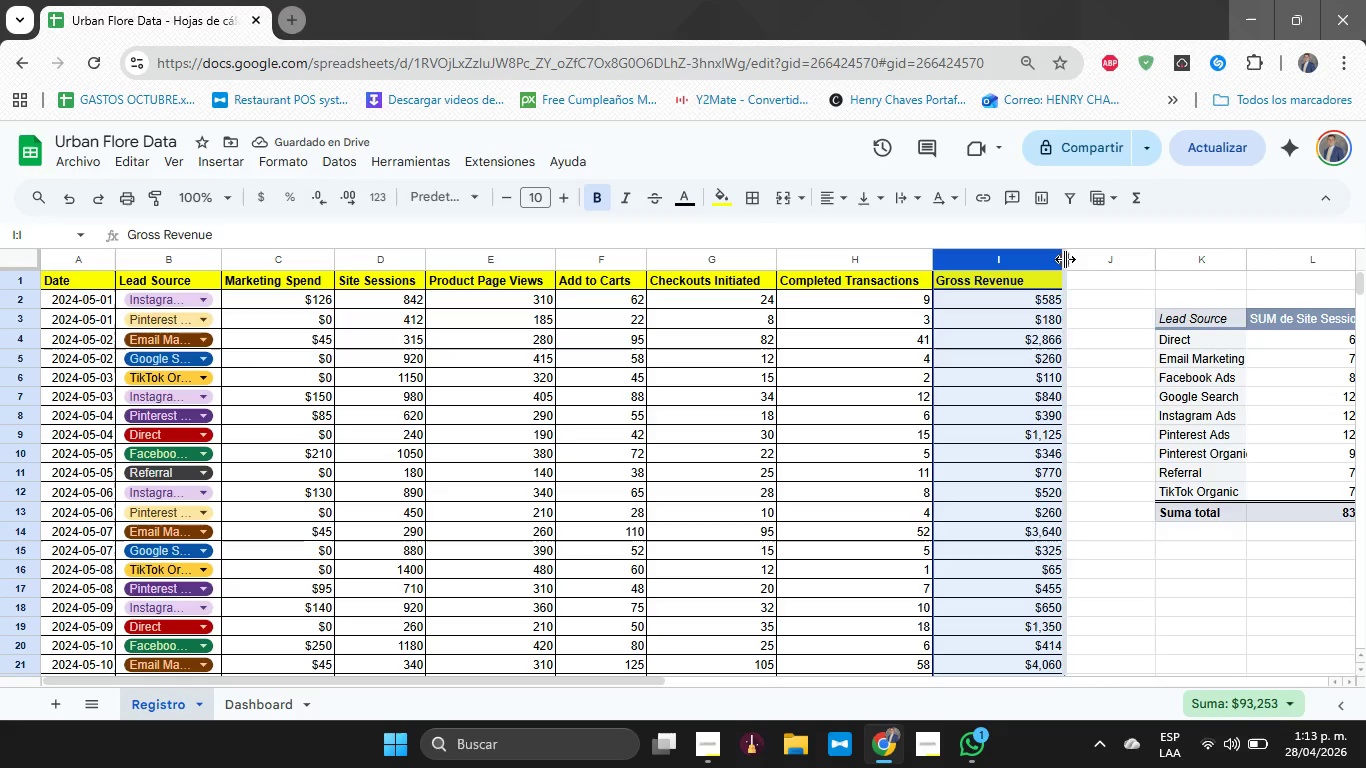 
left_click_drag(start_coordinate=[1065, 259], to_coordinate=[1042, 258])
 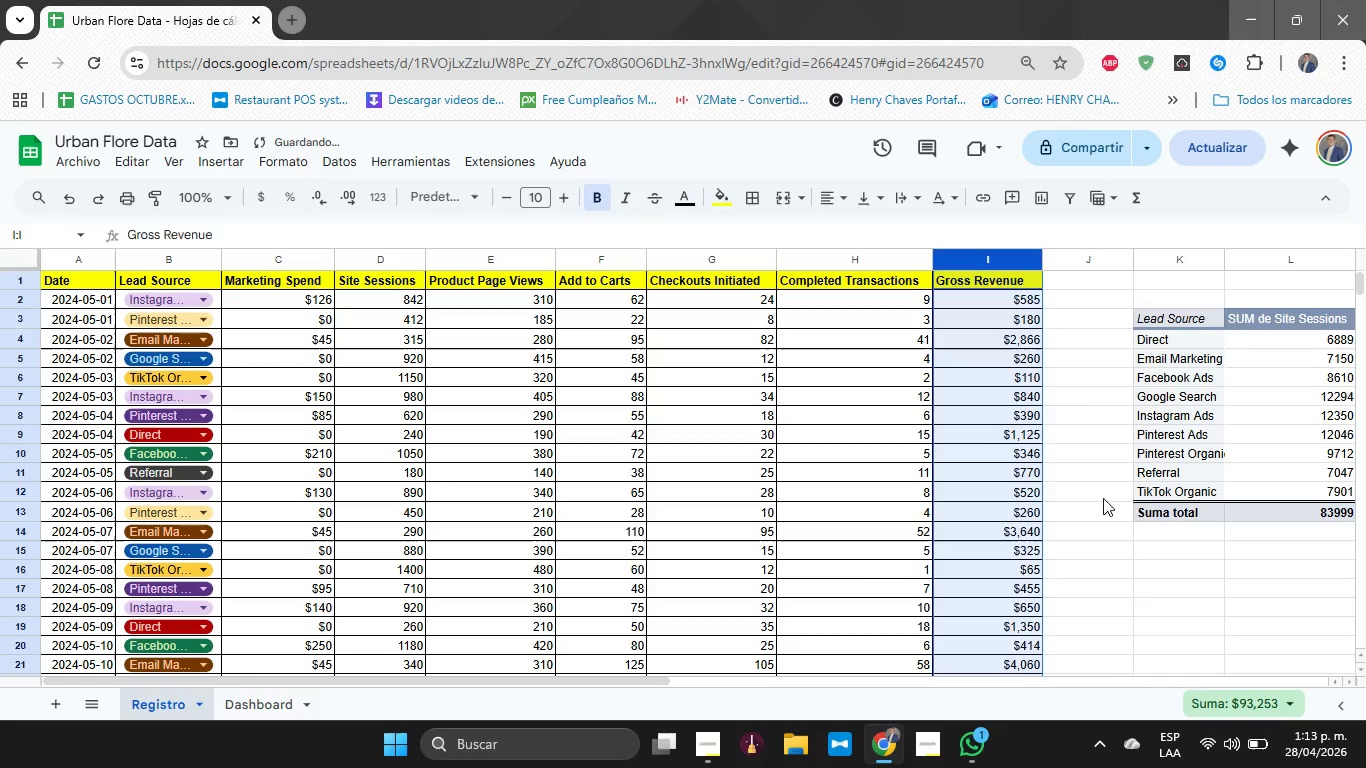 
left_click([1103, 498])
 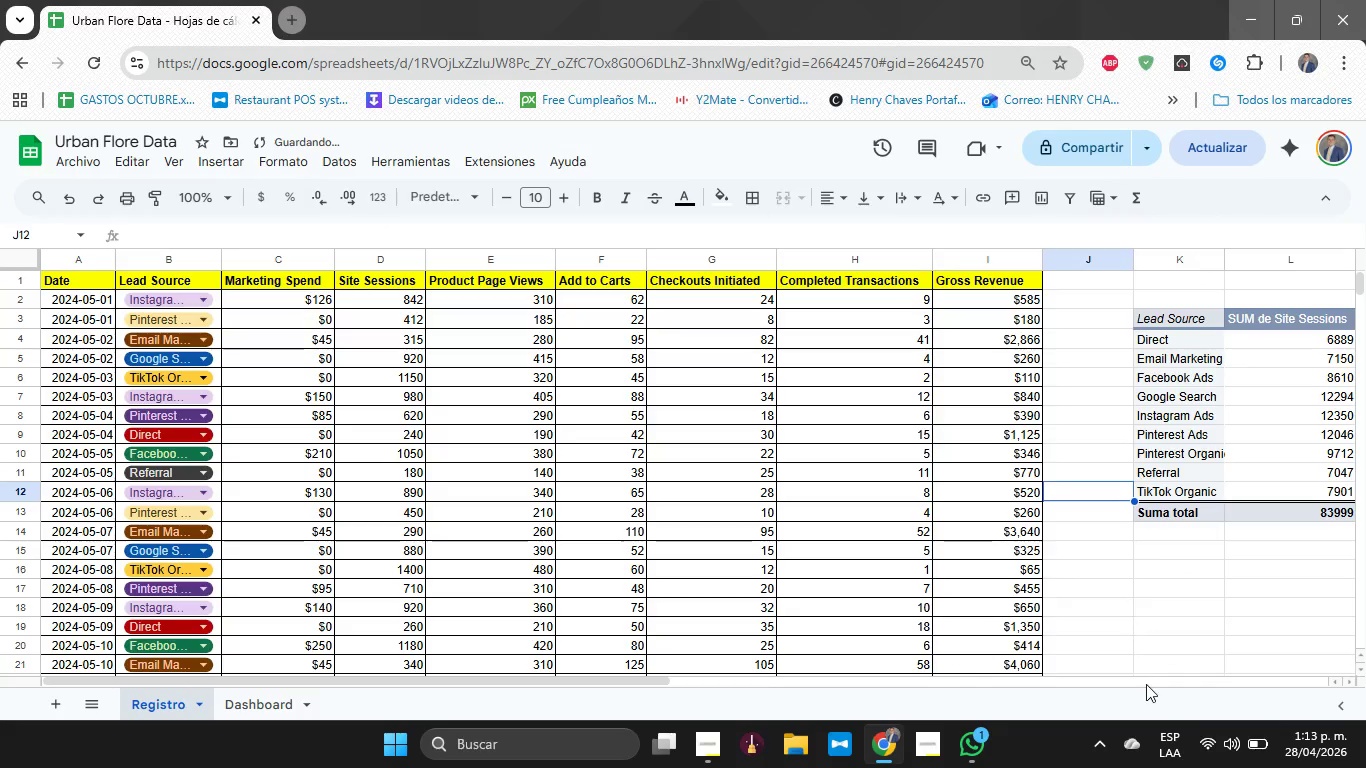 
left_click([1146, 685])
 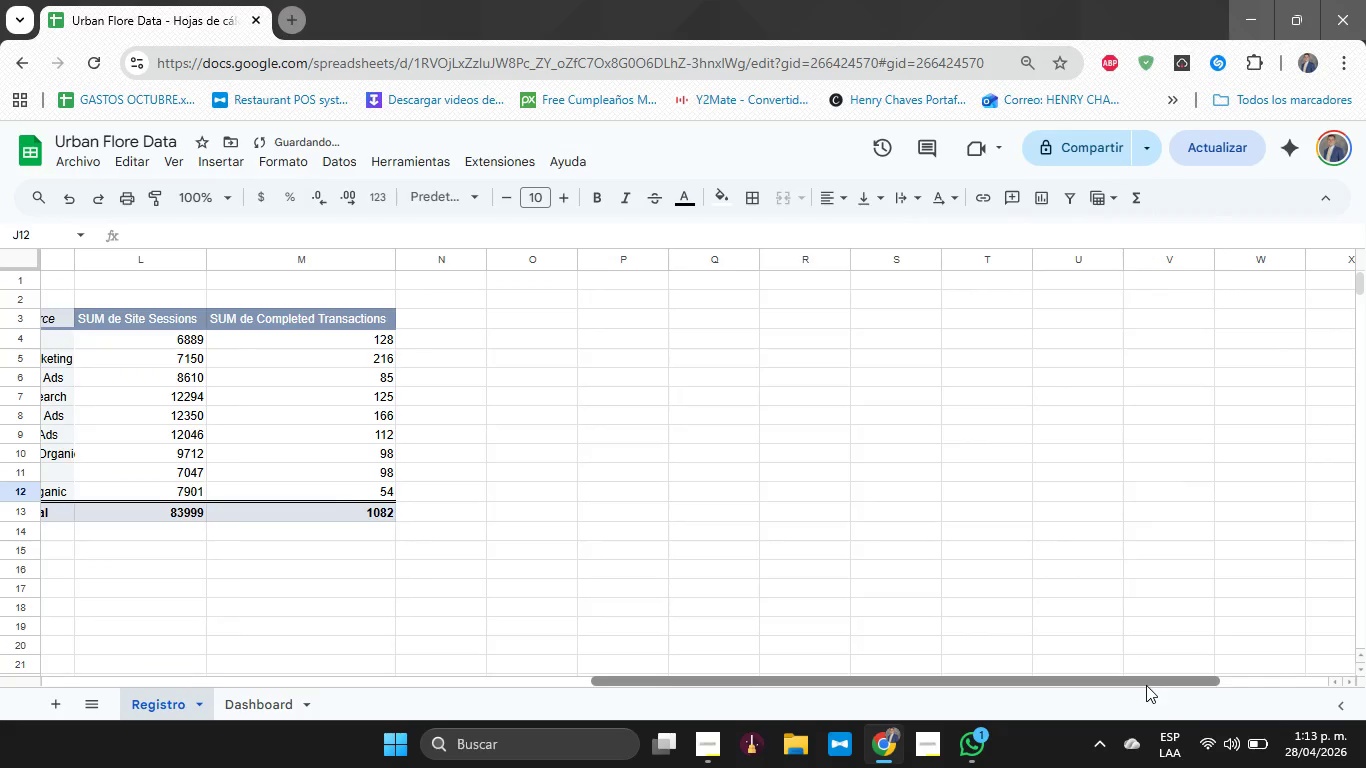 
left_click_drag(start_coordinate=[1146, 685], to_coordinate=[338, 380])
 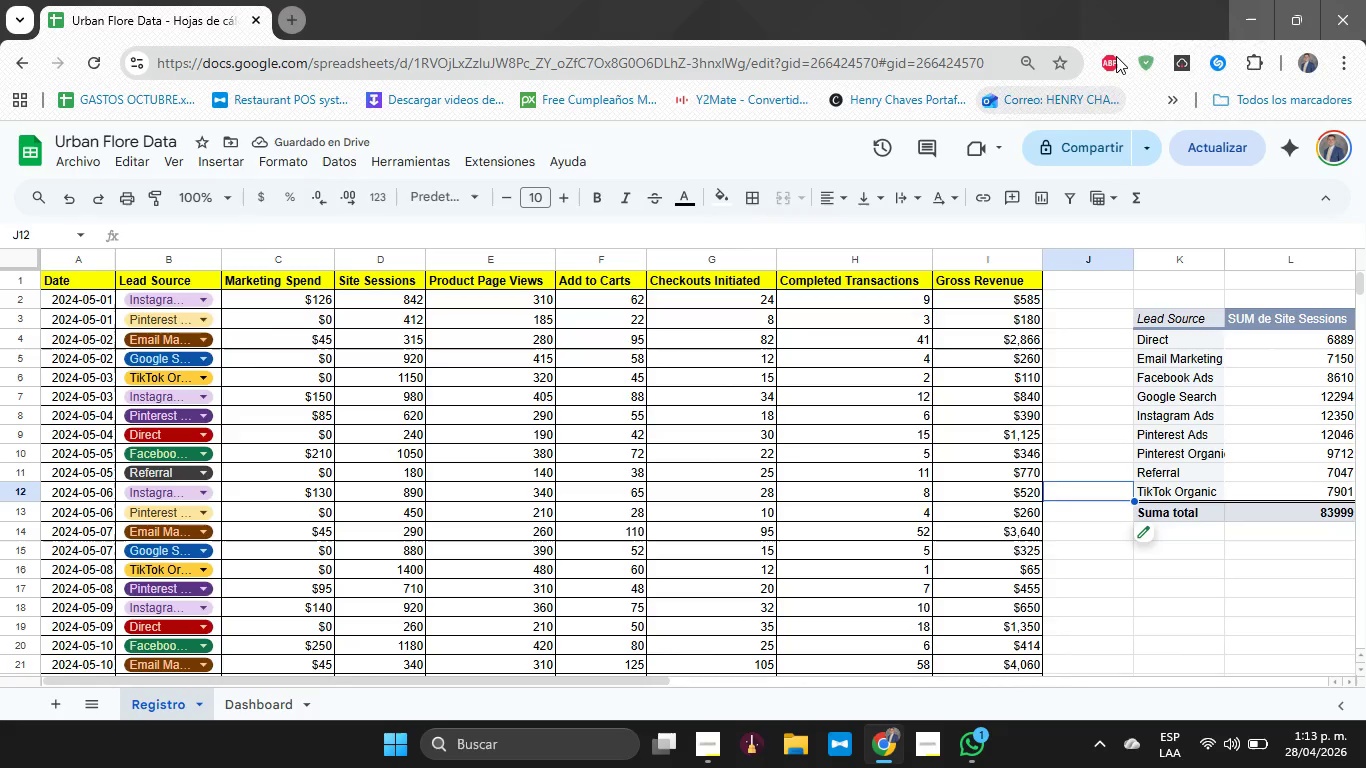 
left_click([1079, 159])
 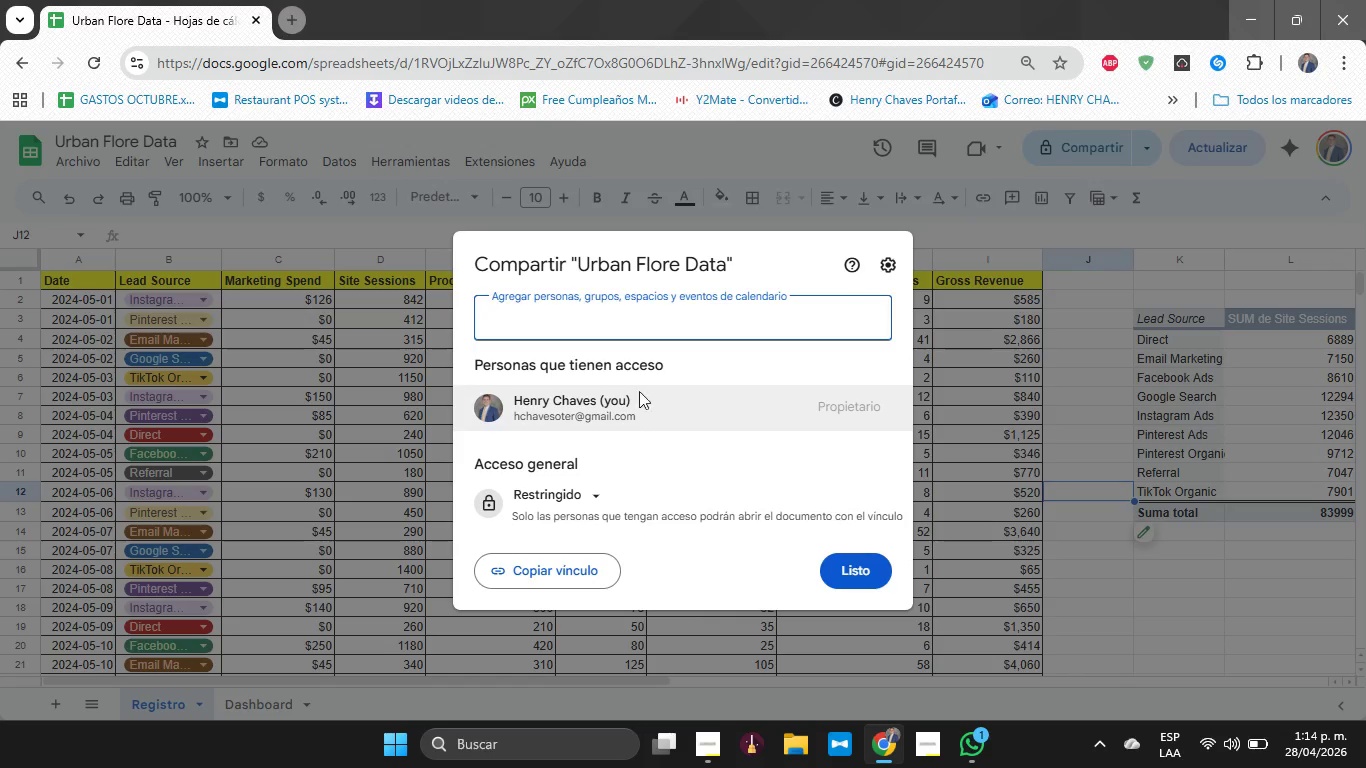 
left_click([556, 496])
 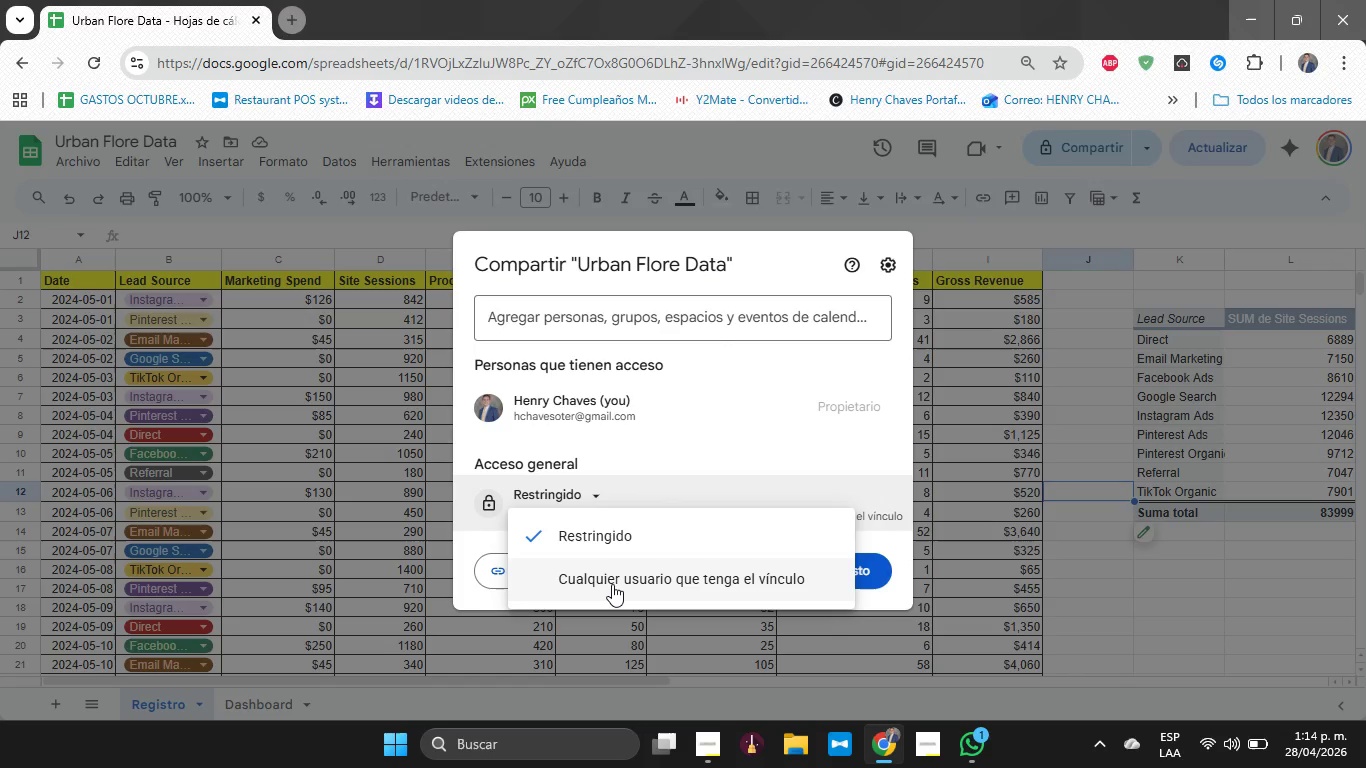 
left_click([612, 584])
 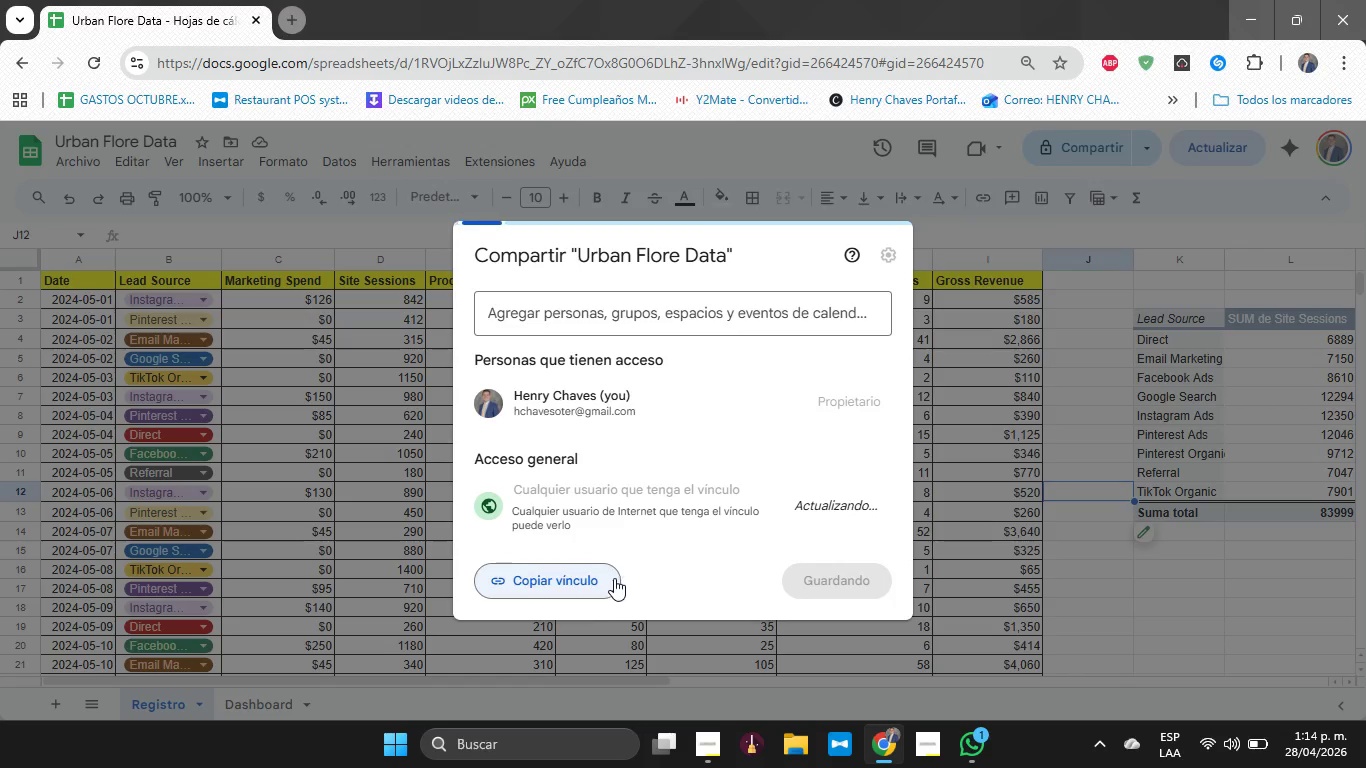 
mouse_move([728, 502])
 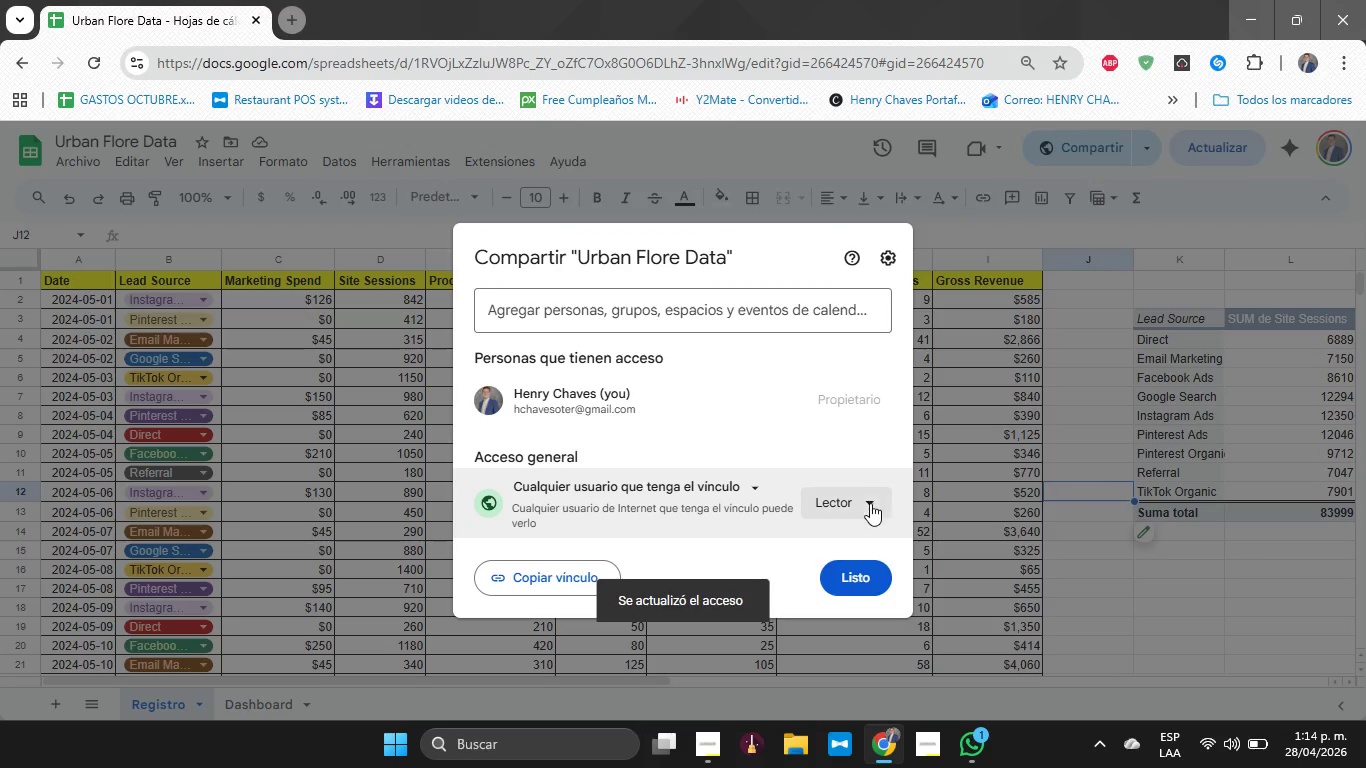 
left_click([867, 504])
 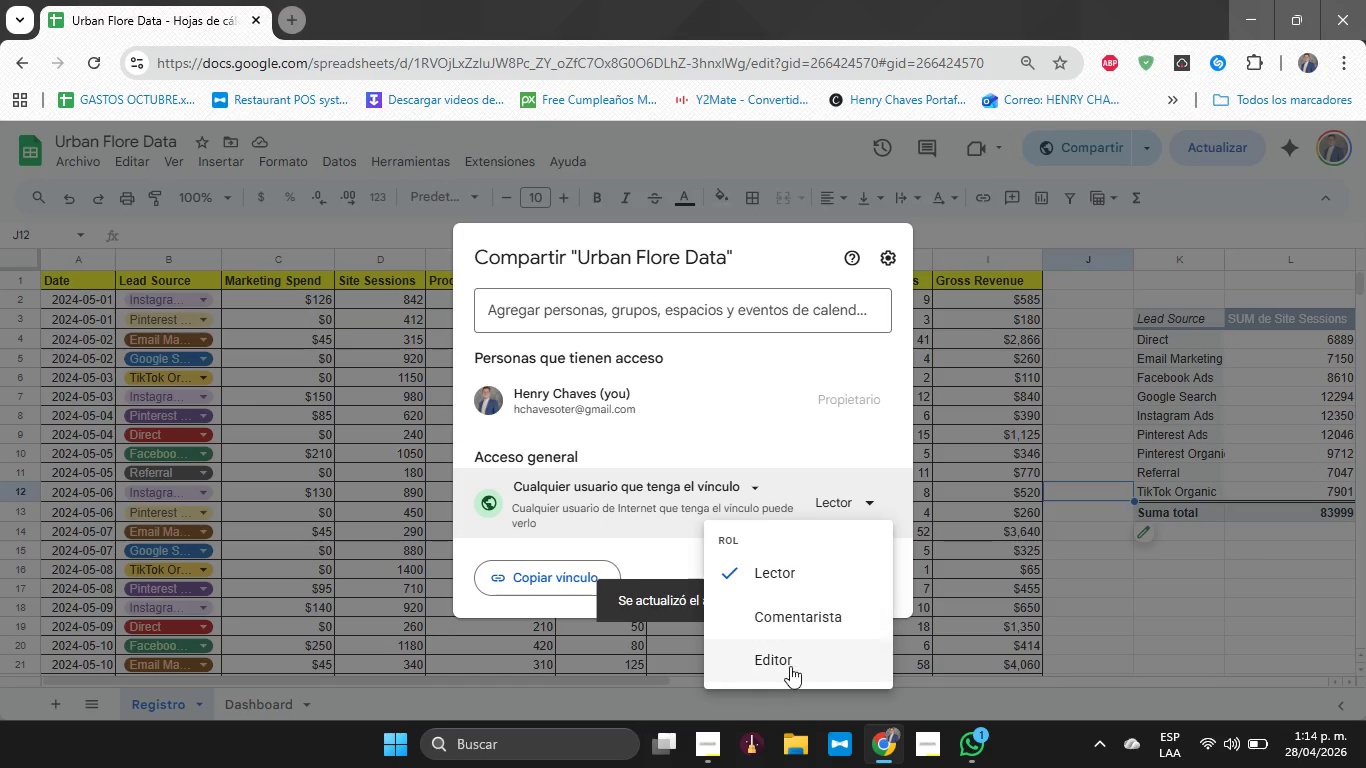 
left_click([788, 667])
 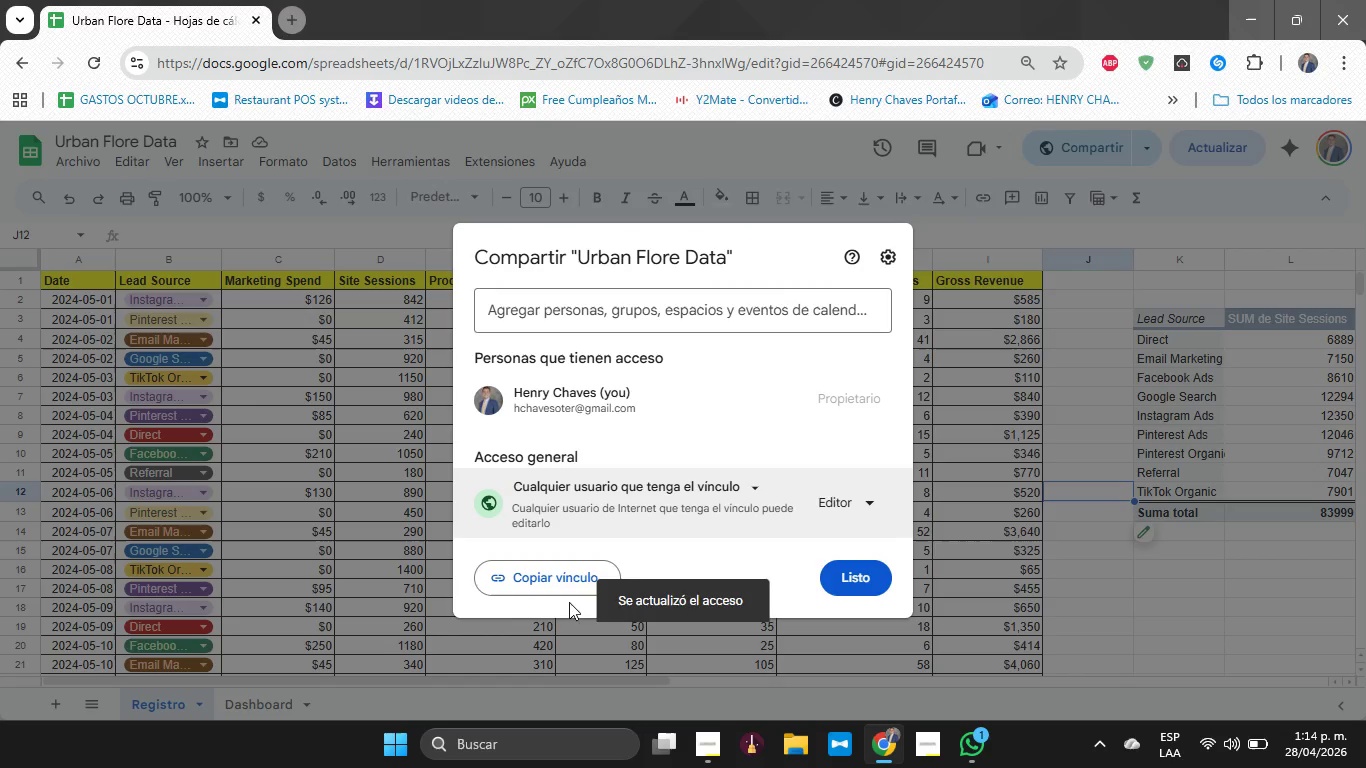 
double_click([542, 581])
 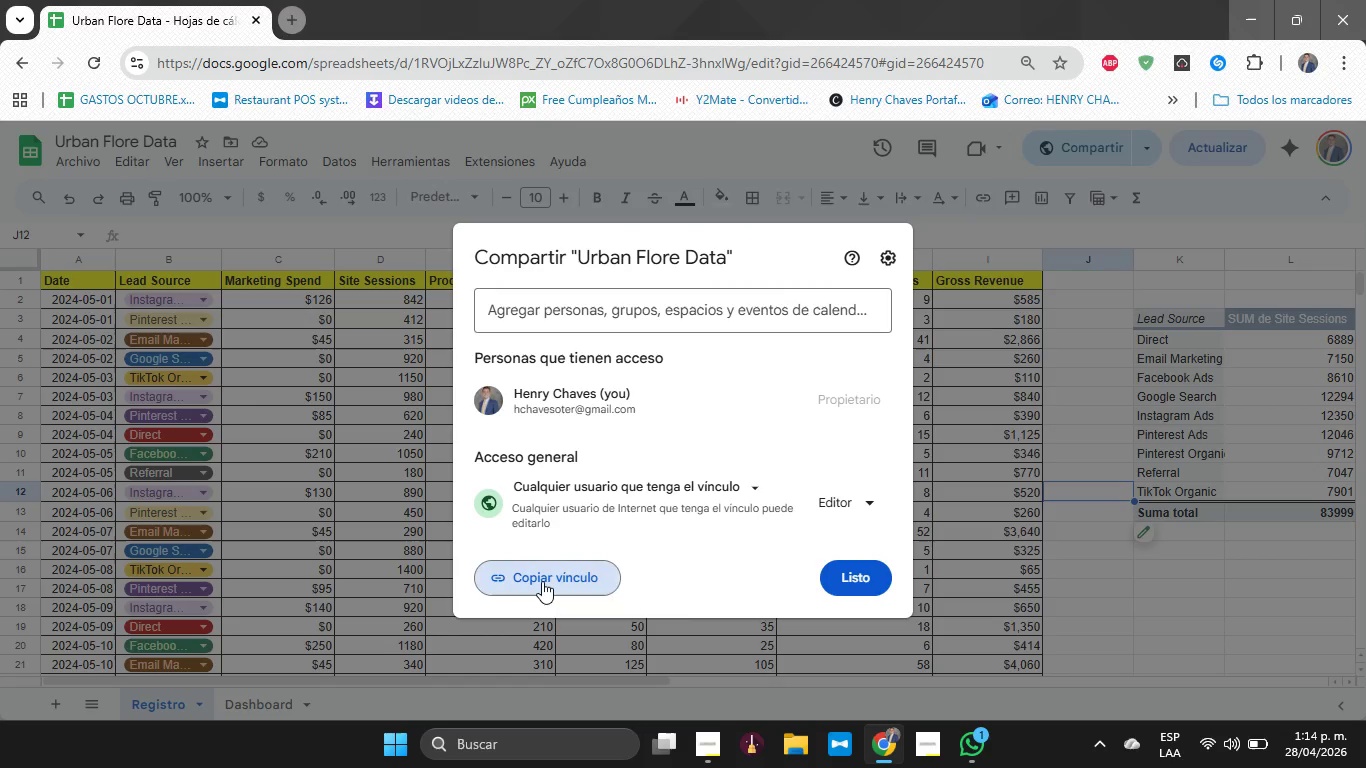 
triple_click([542, 581])
 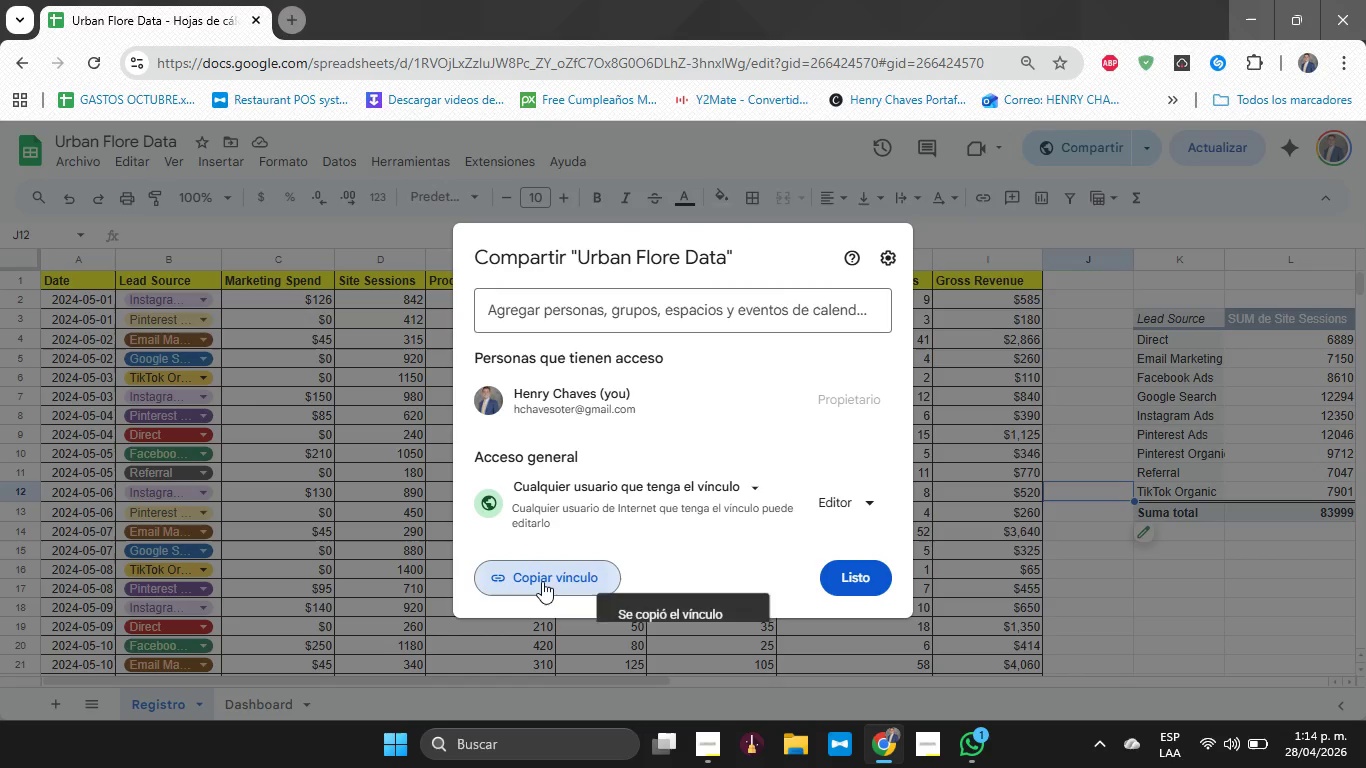 
triple_click([542, 581])
 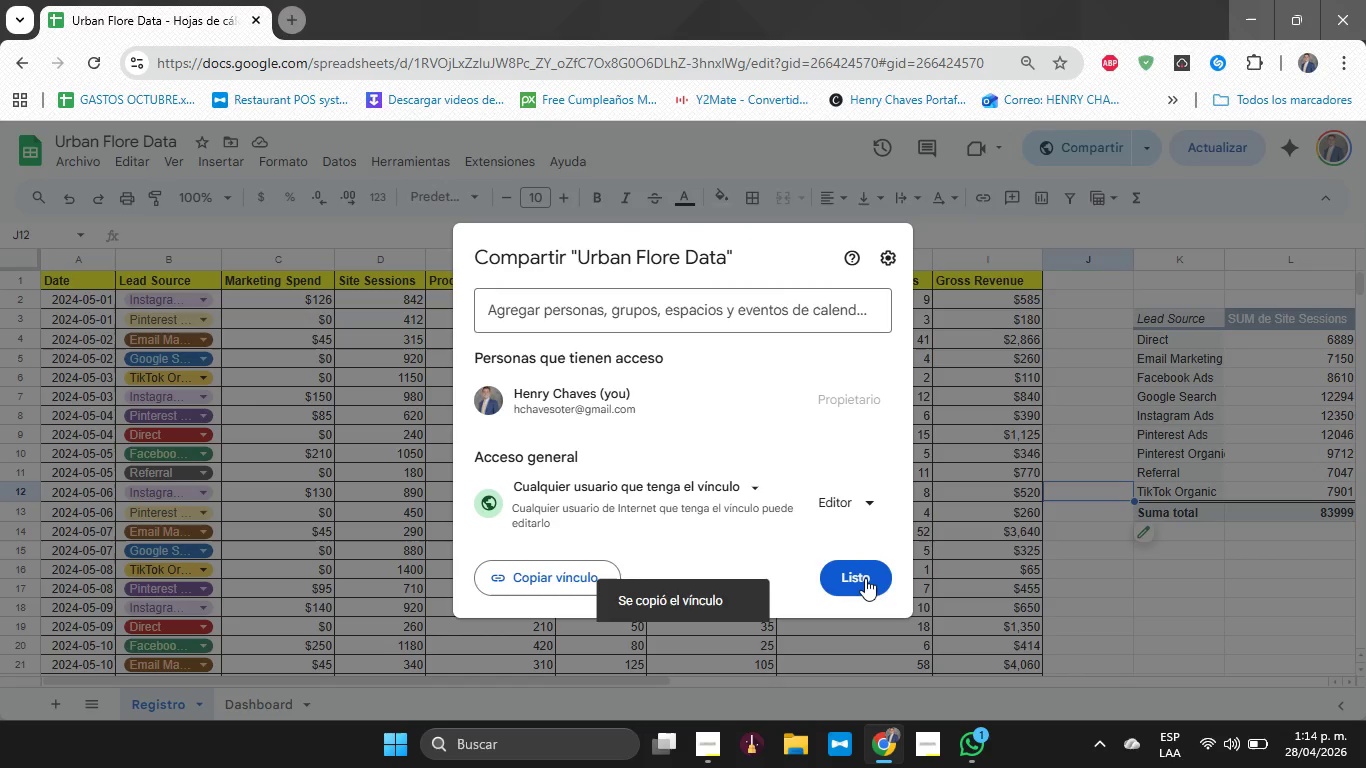 
double_click([865, 578])
 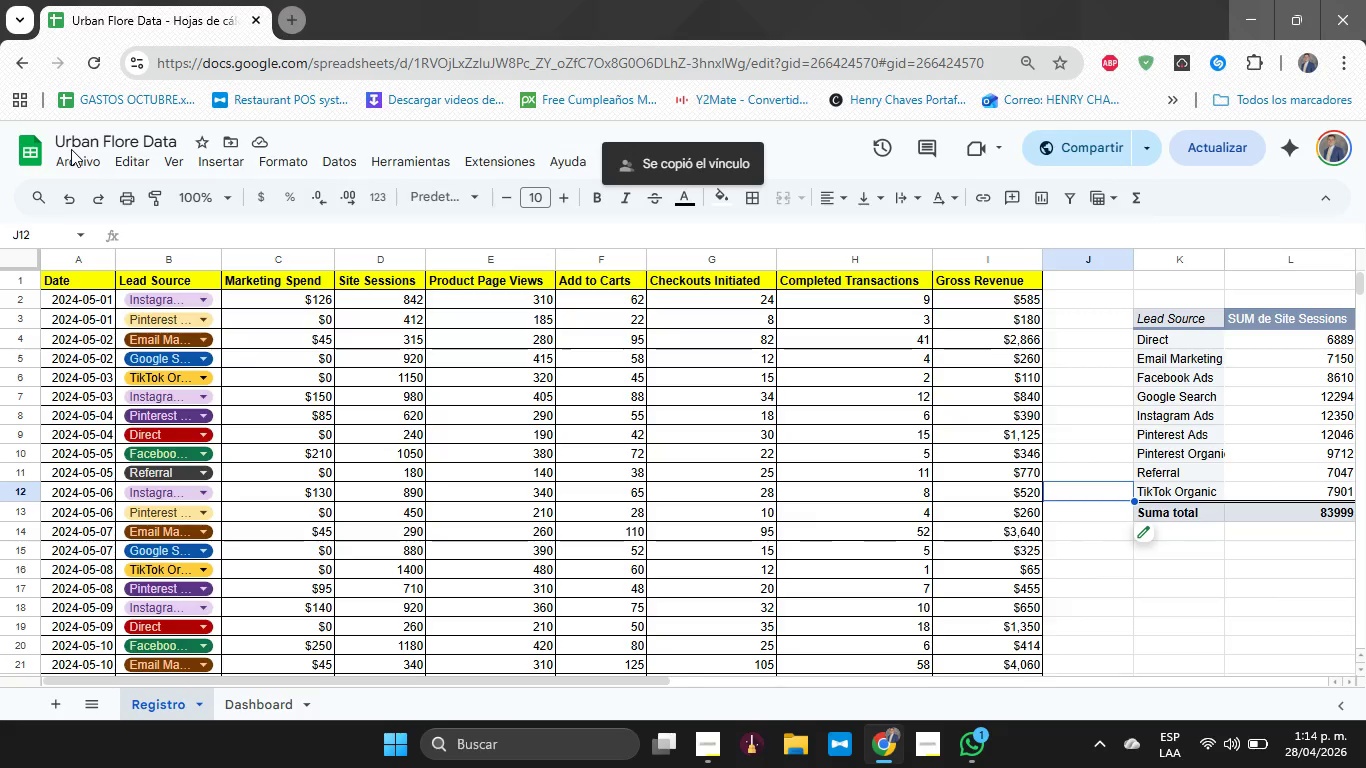 
double_click([75, 154])
 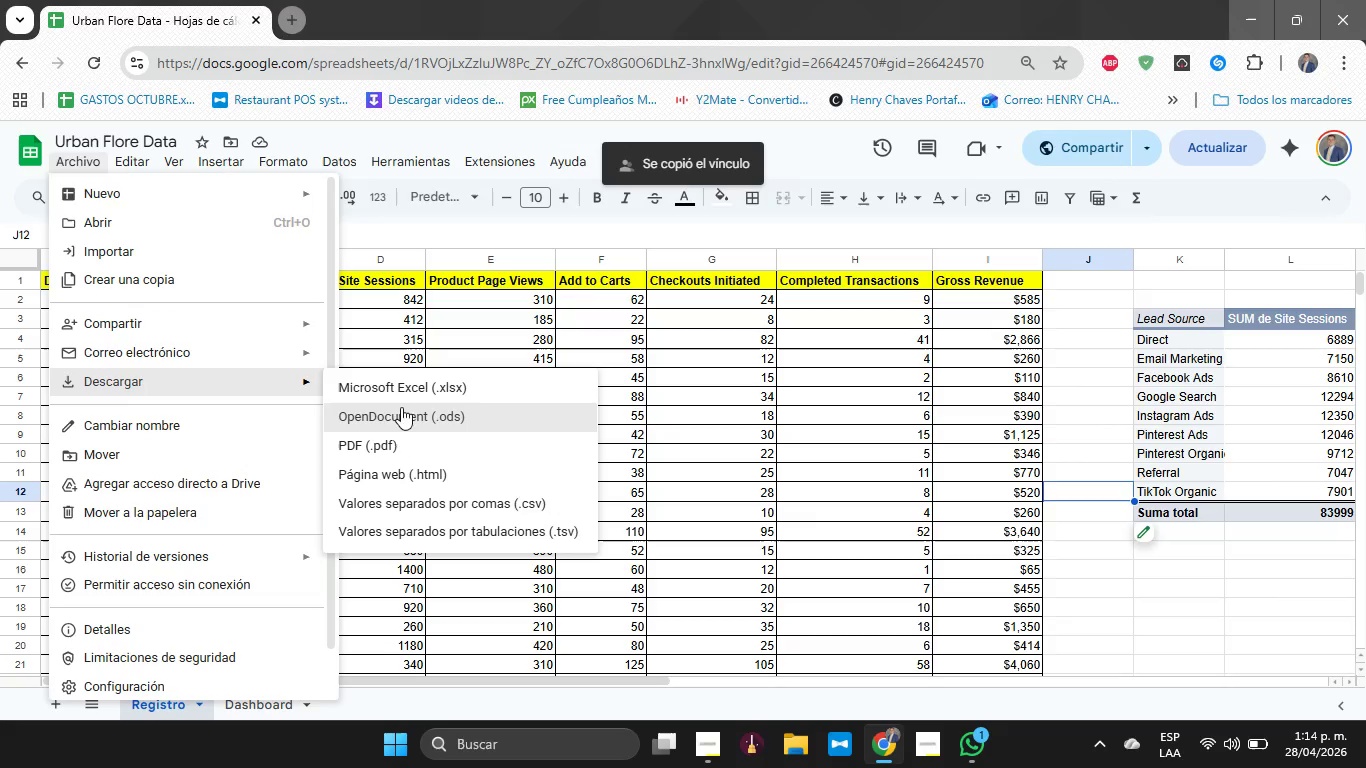 
left_click([441, 393])